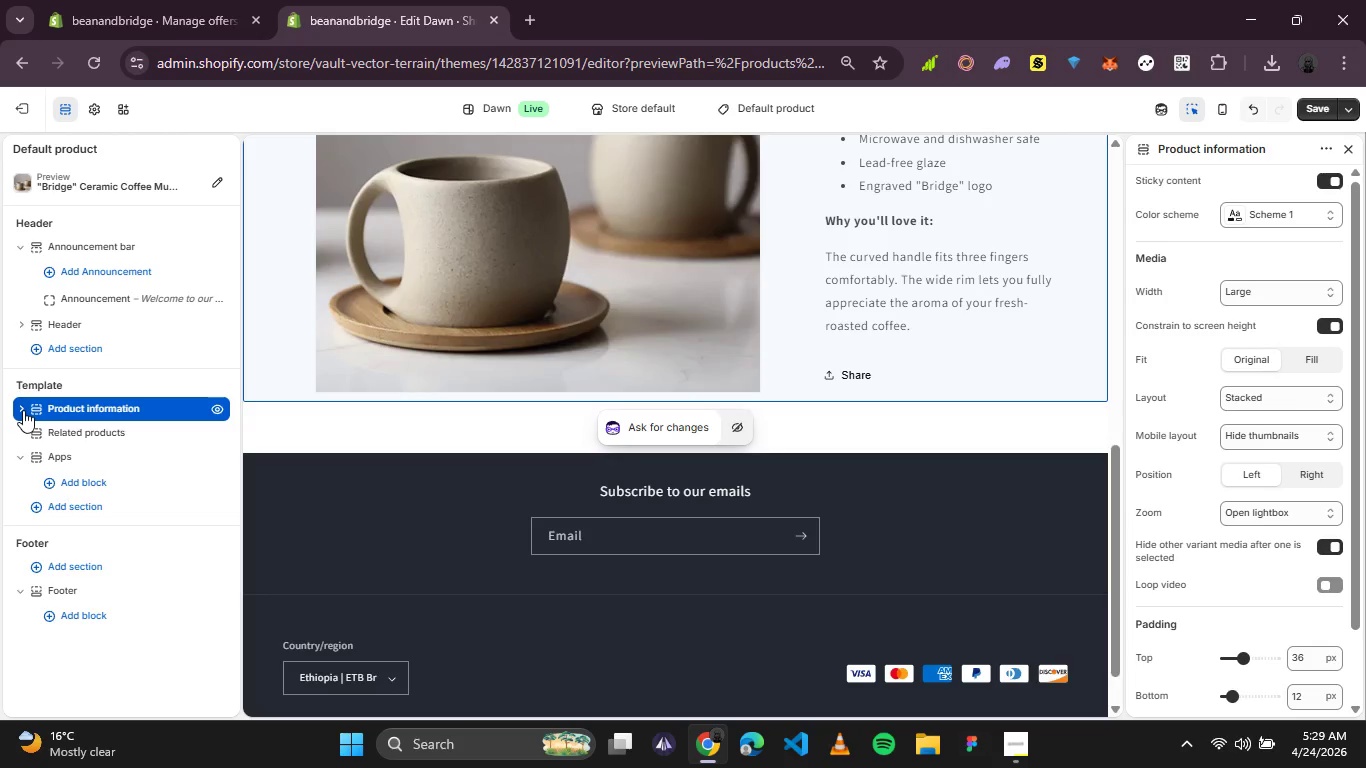 
left_click([23, 410])
 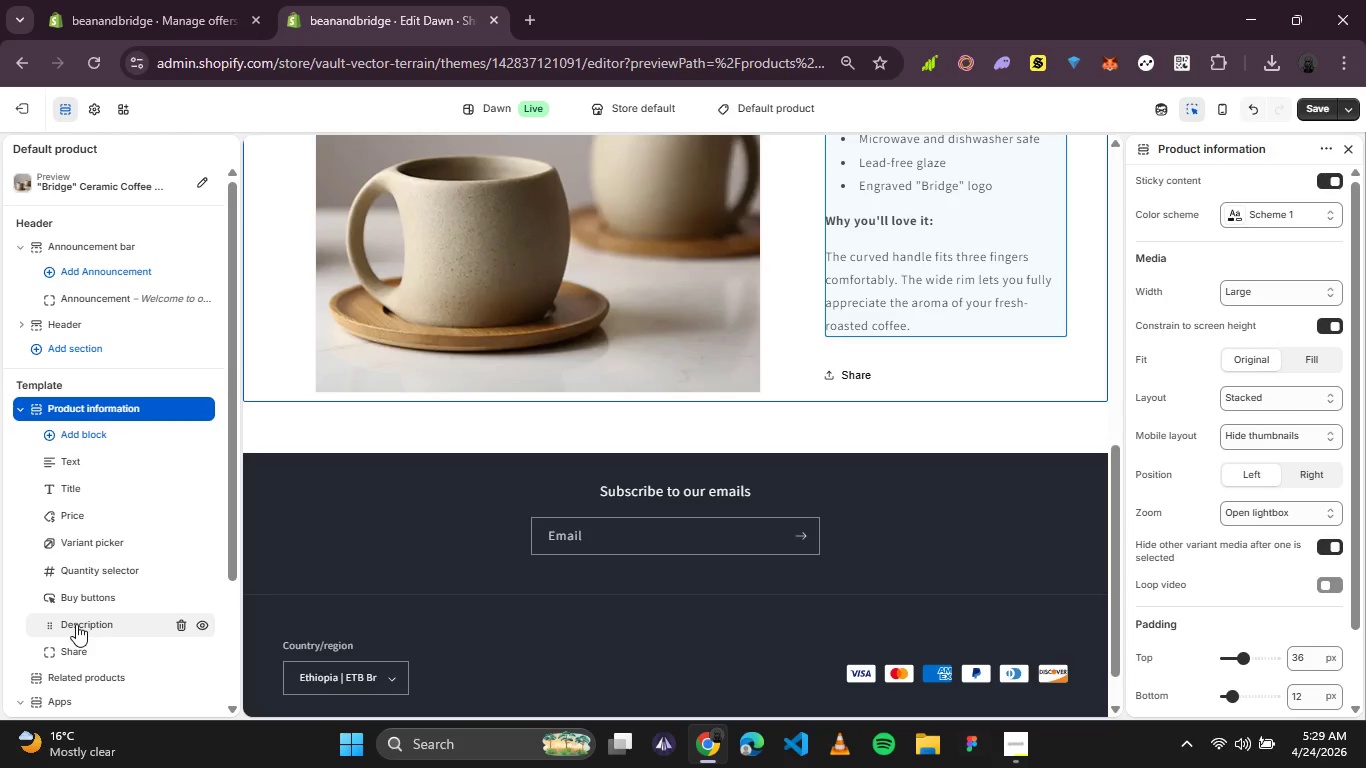 
wait(5.96)
 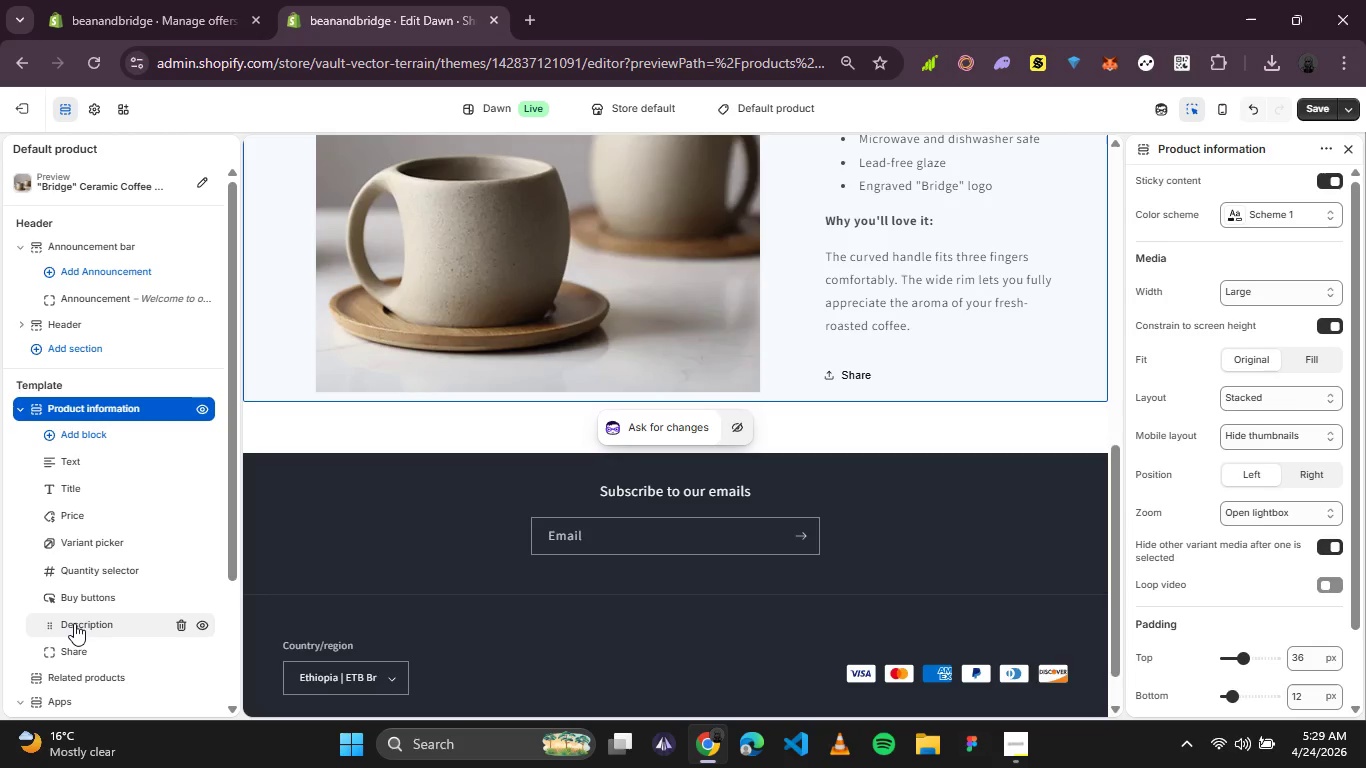 
mouse_move([127, 458])
 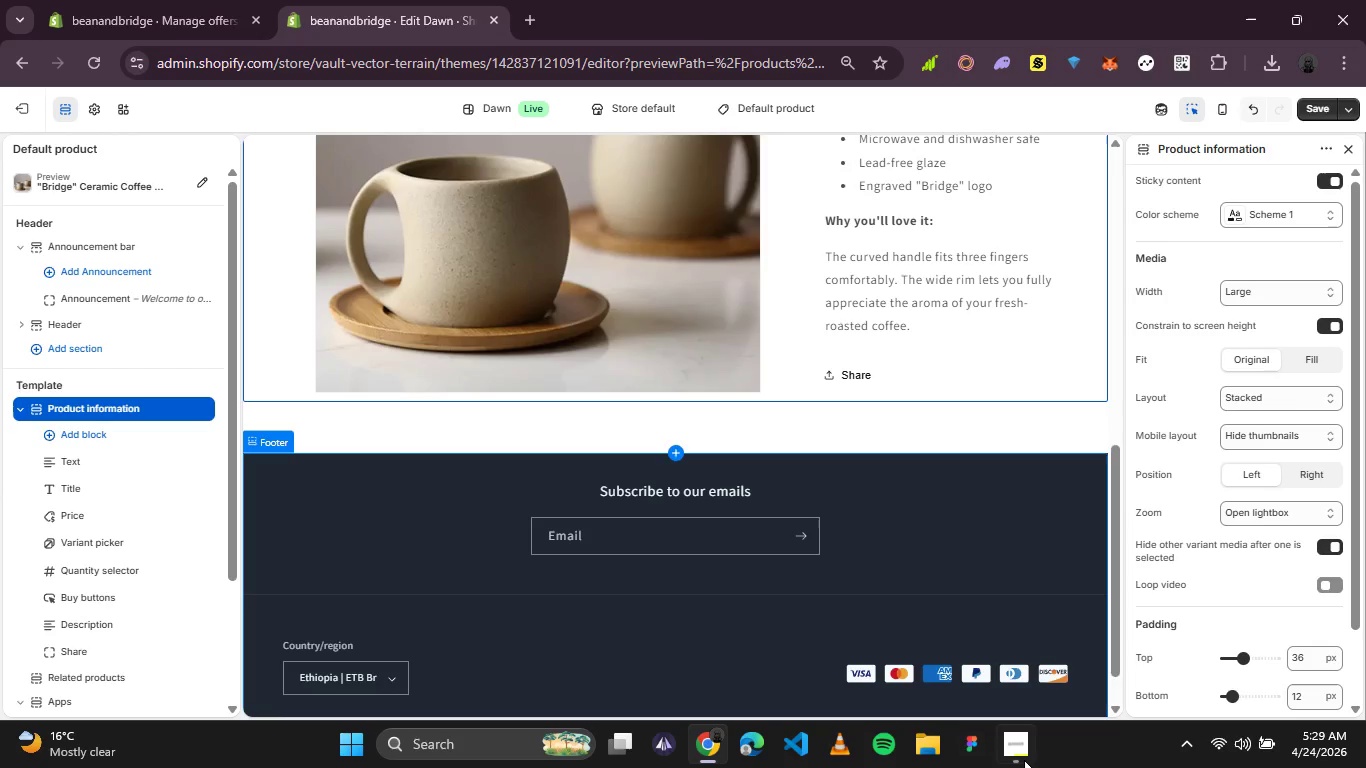 
left_click([1023, 760])